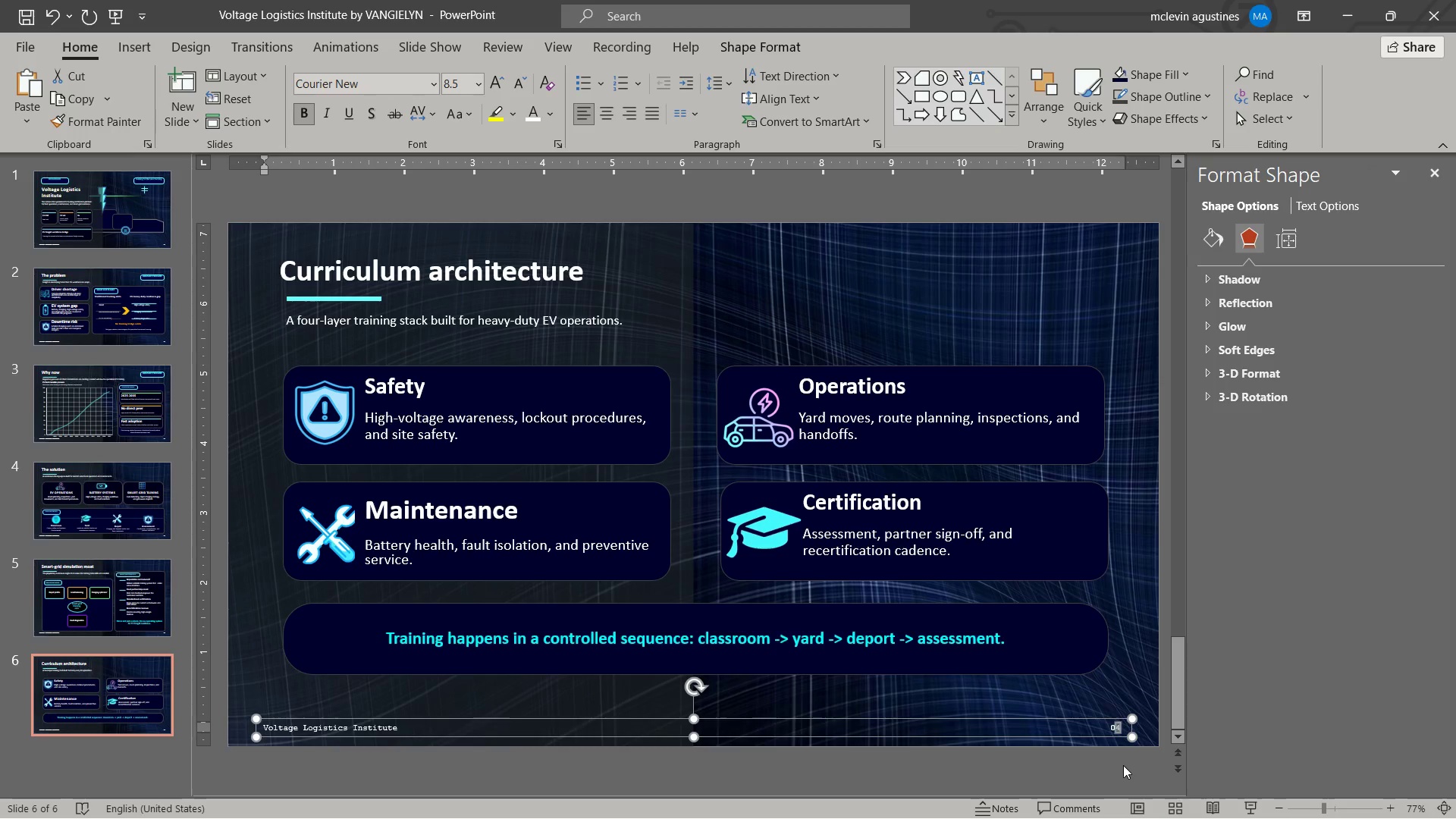 
key(Numpad6)
 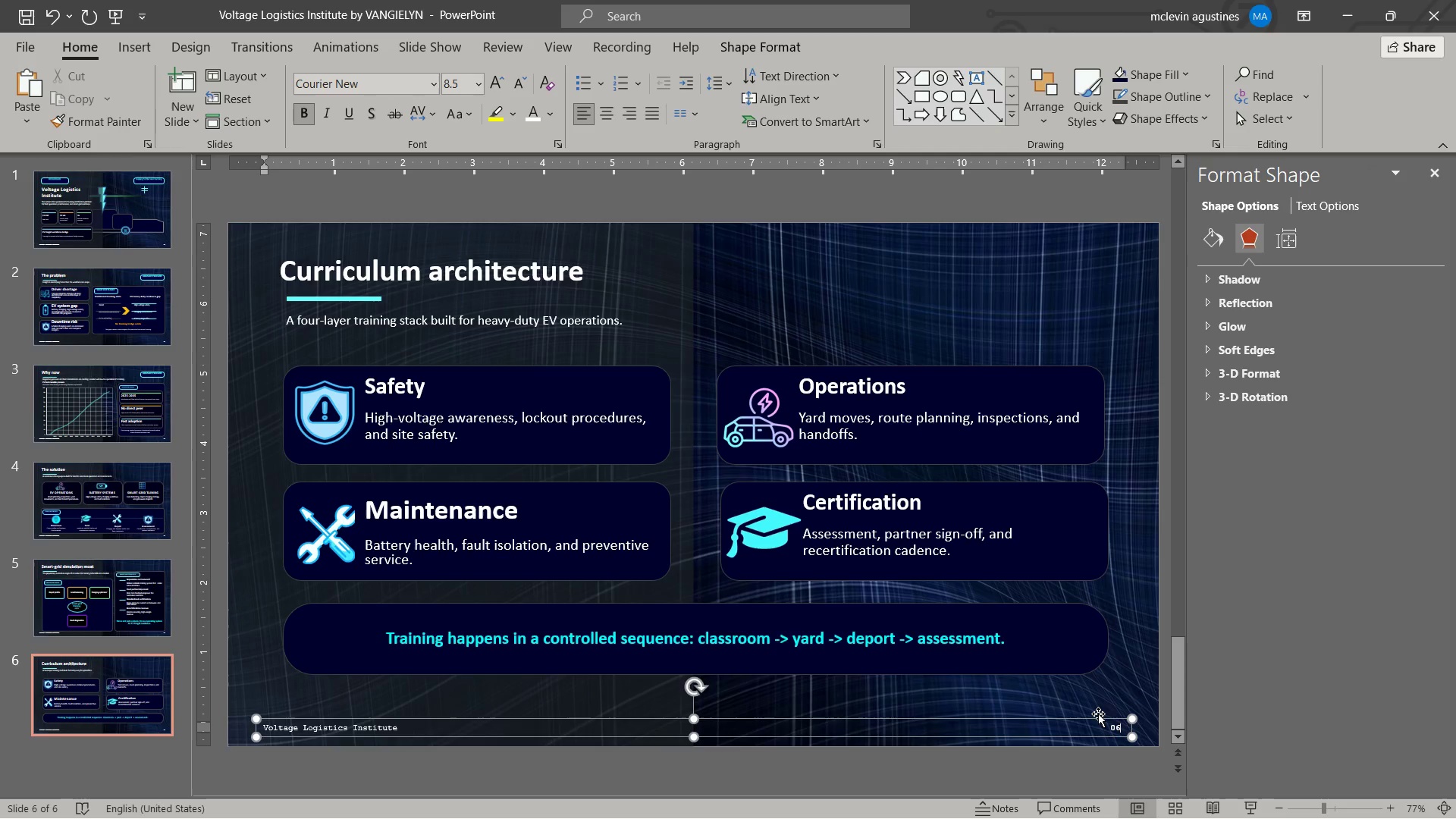 
key(Escape)
 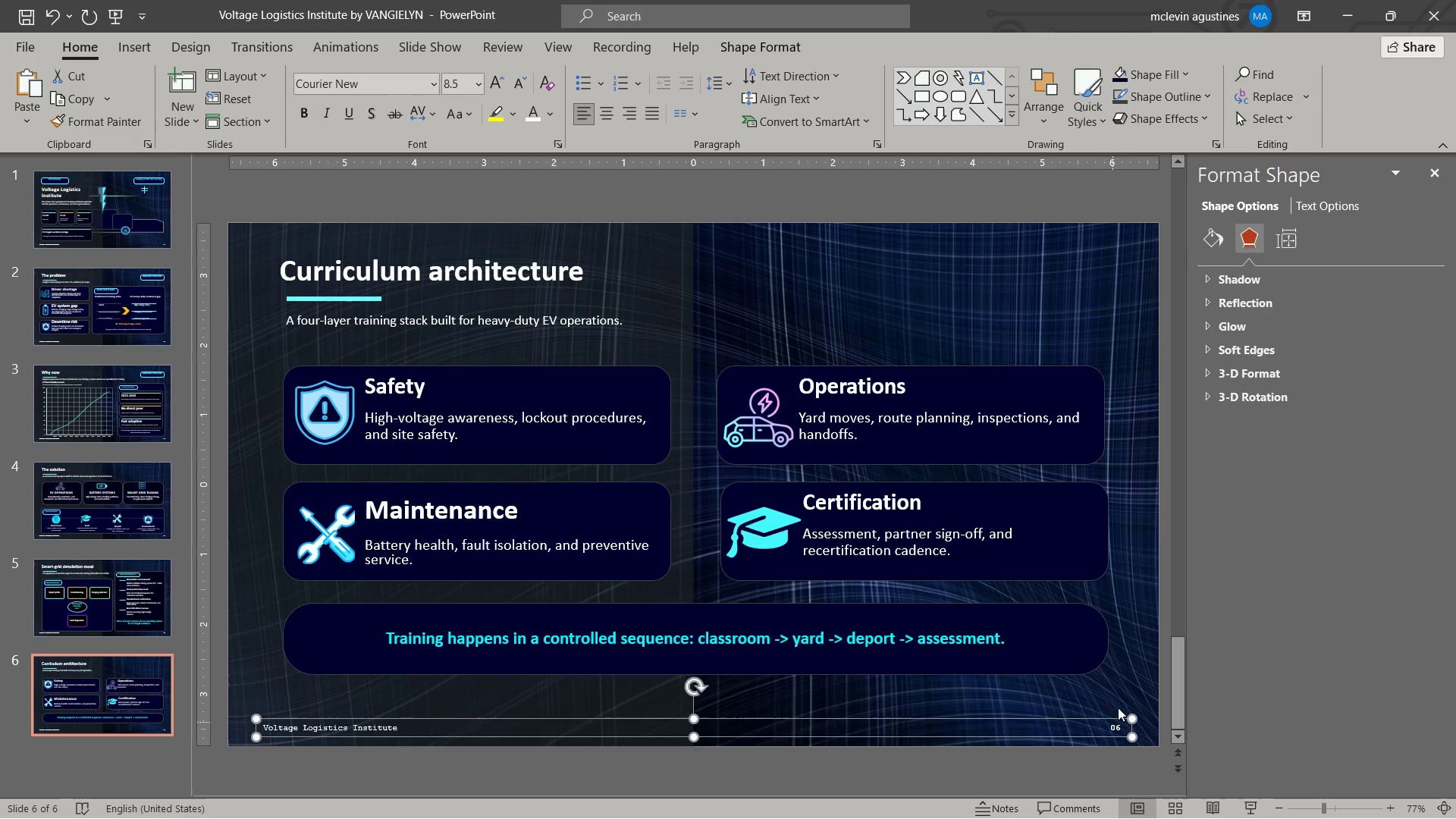 
key(Escape)
 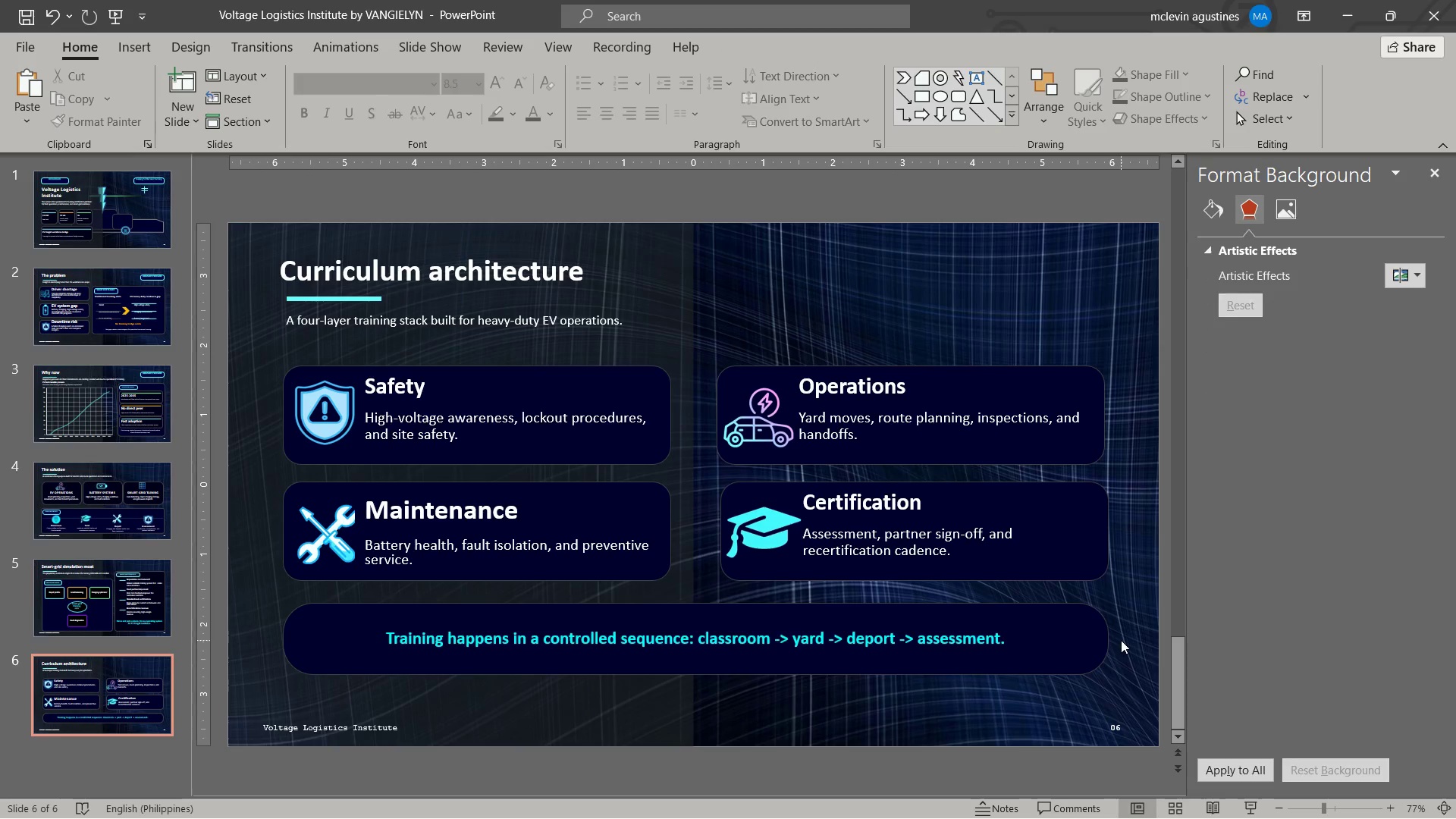 
scroll: coordinate [1121, 639], scroll_direction: up, amount: 5.0
 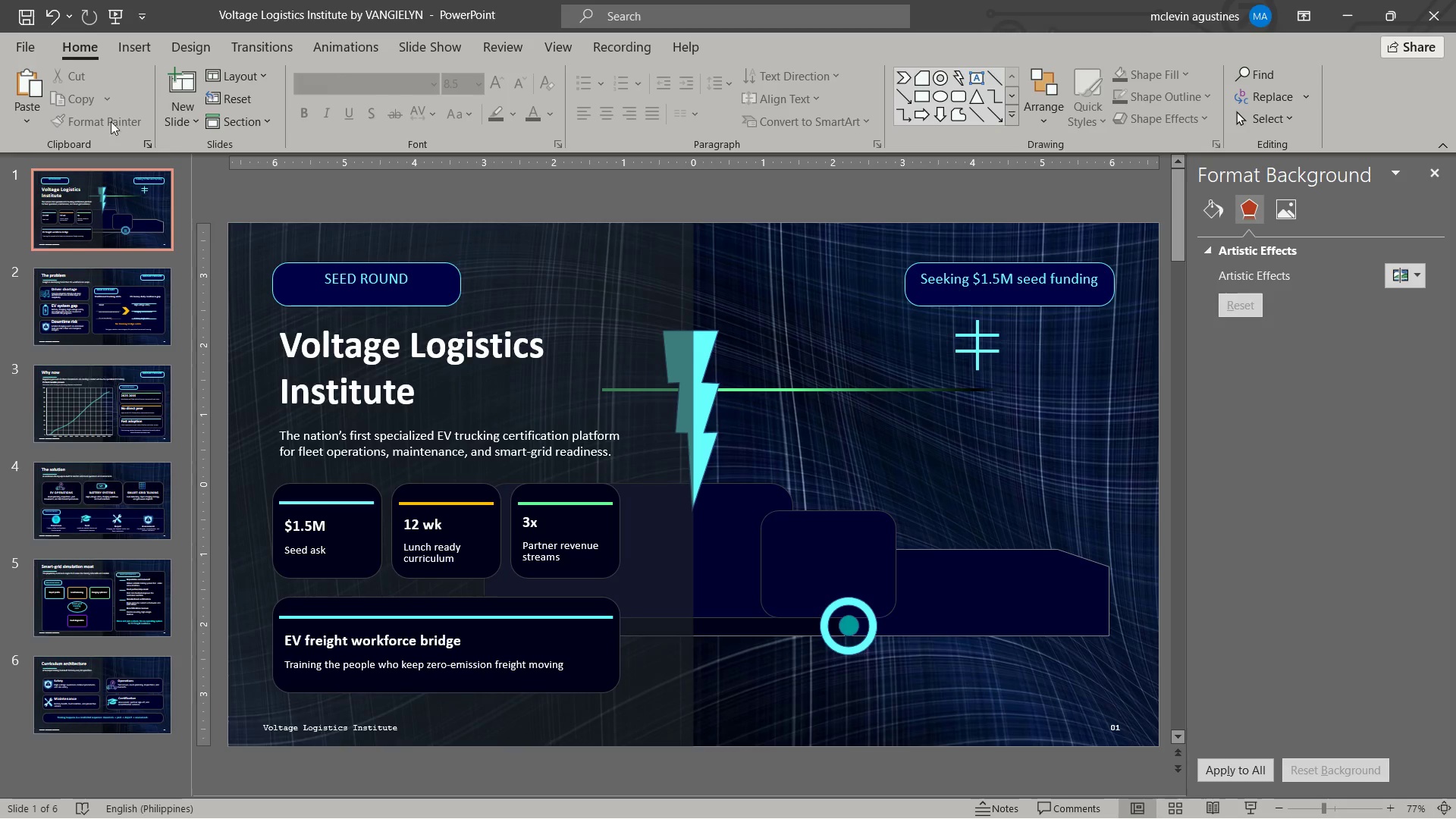 
left_click([24, 11])
 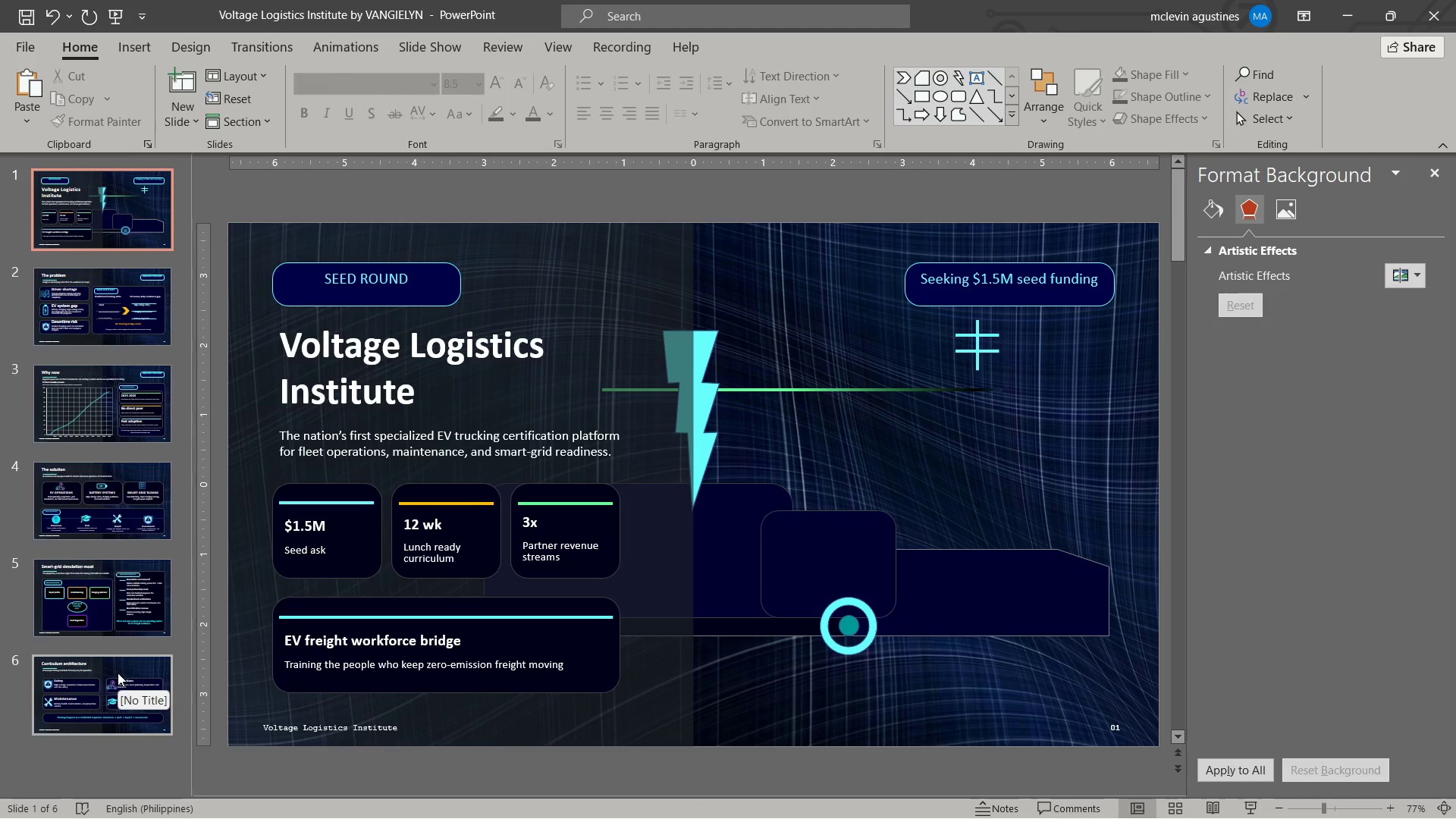 
left_click([118, 673])
 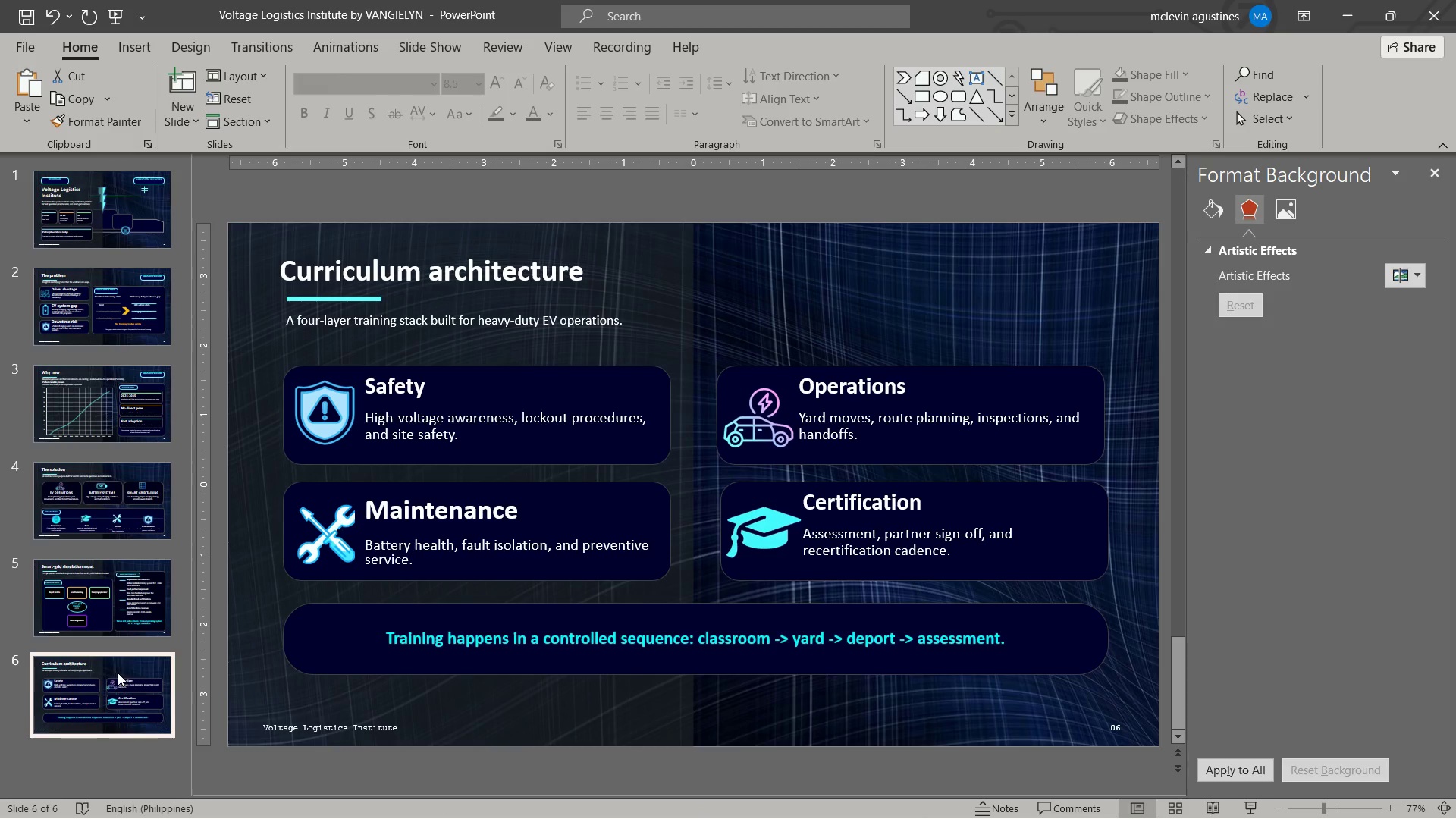 
wait(9.69)
 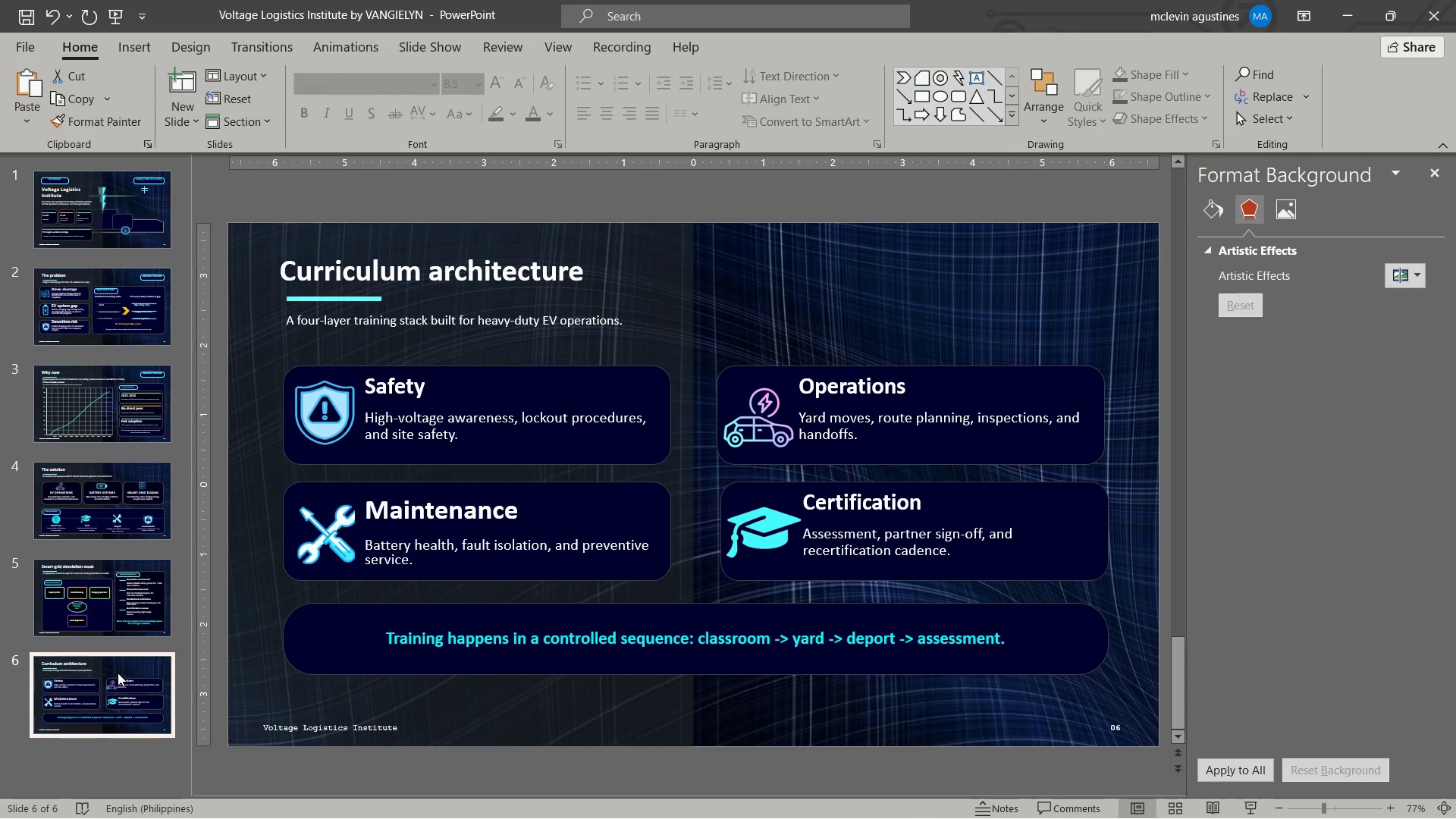 
left_click([152, 666])
 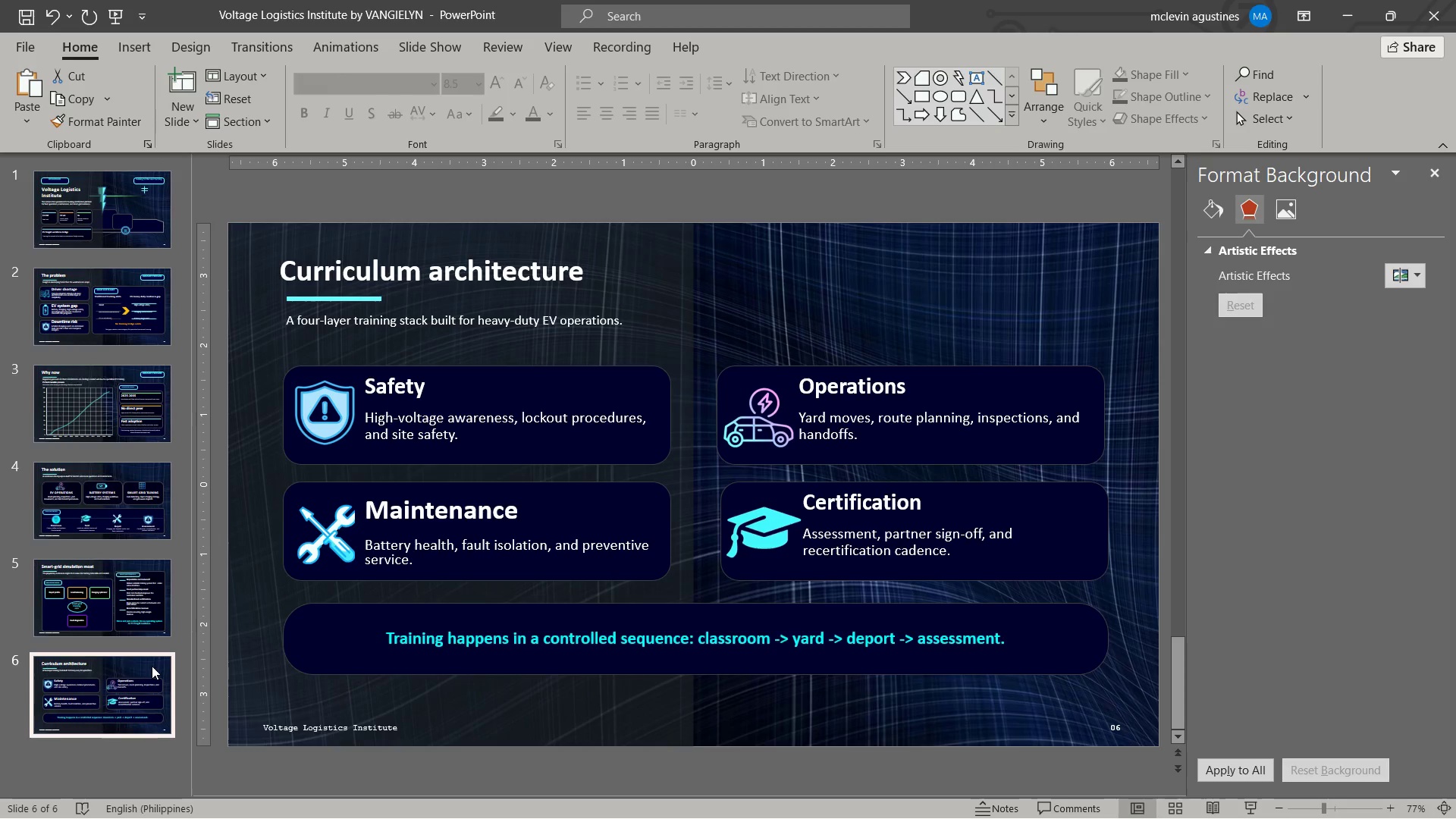 
key(Control+C)
 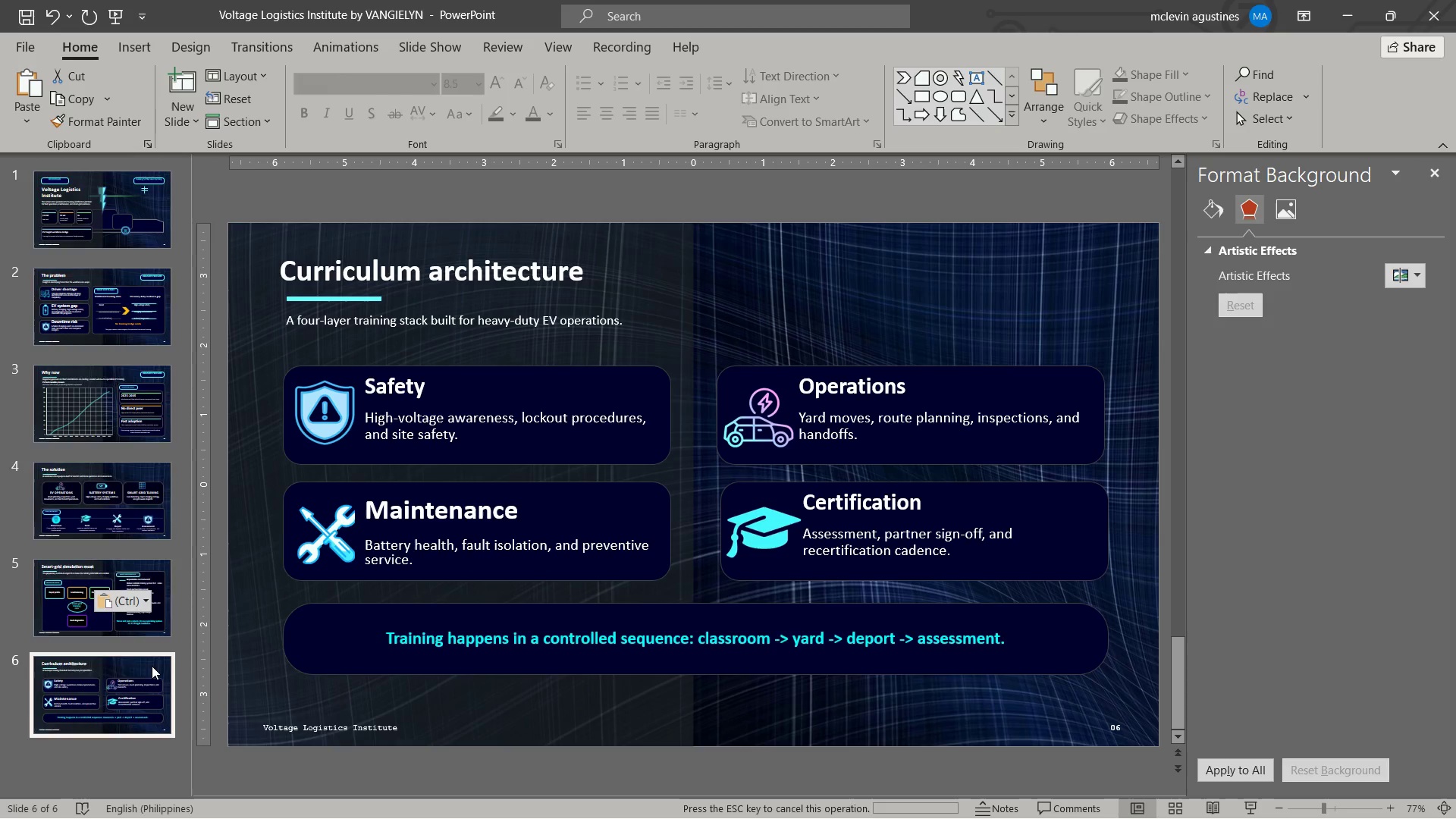 
key(Control+V)
 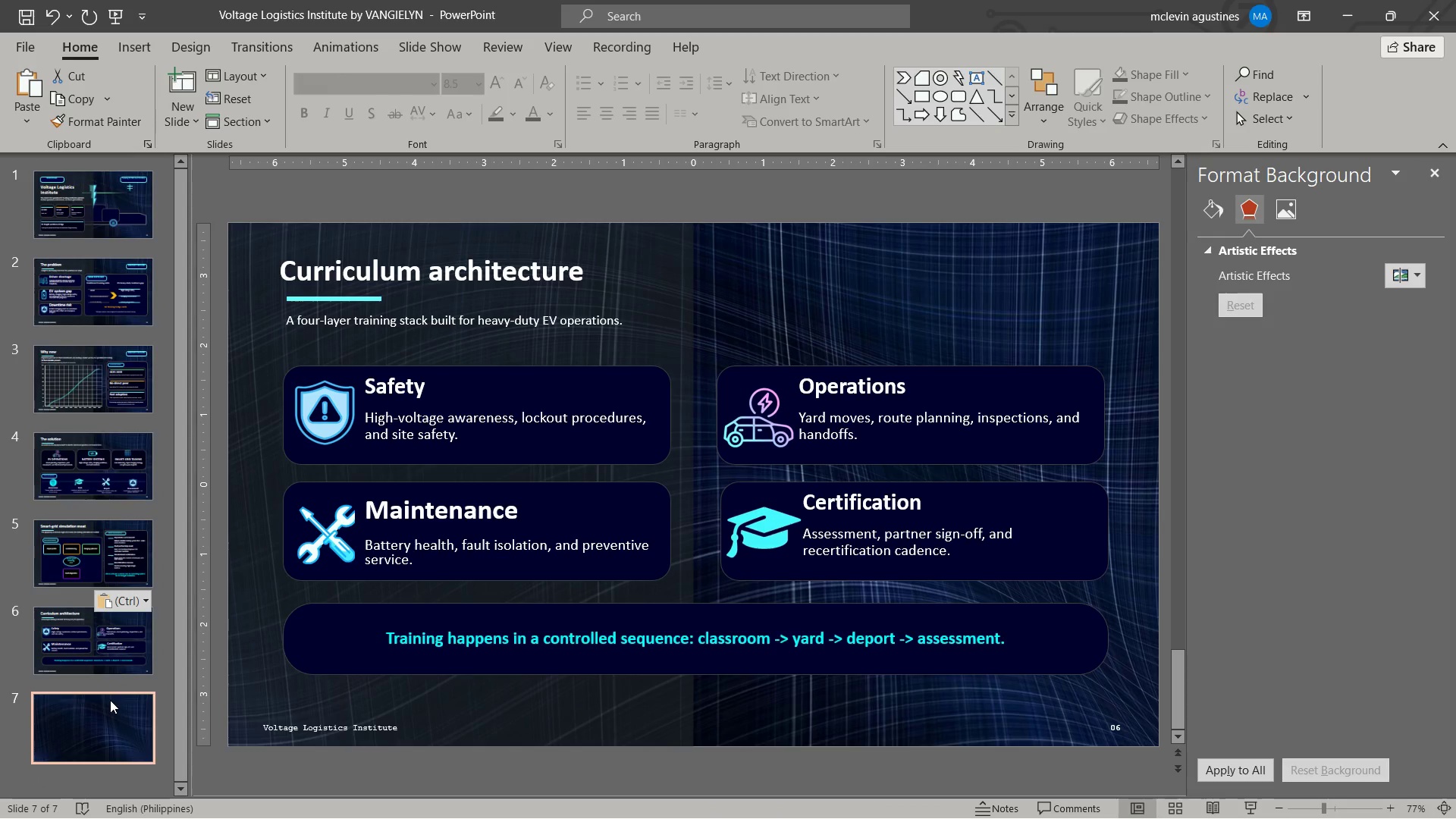 
left_click([109, 701])
 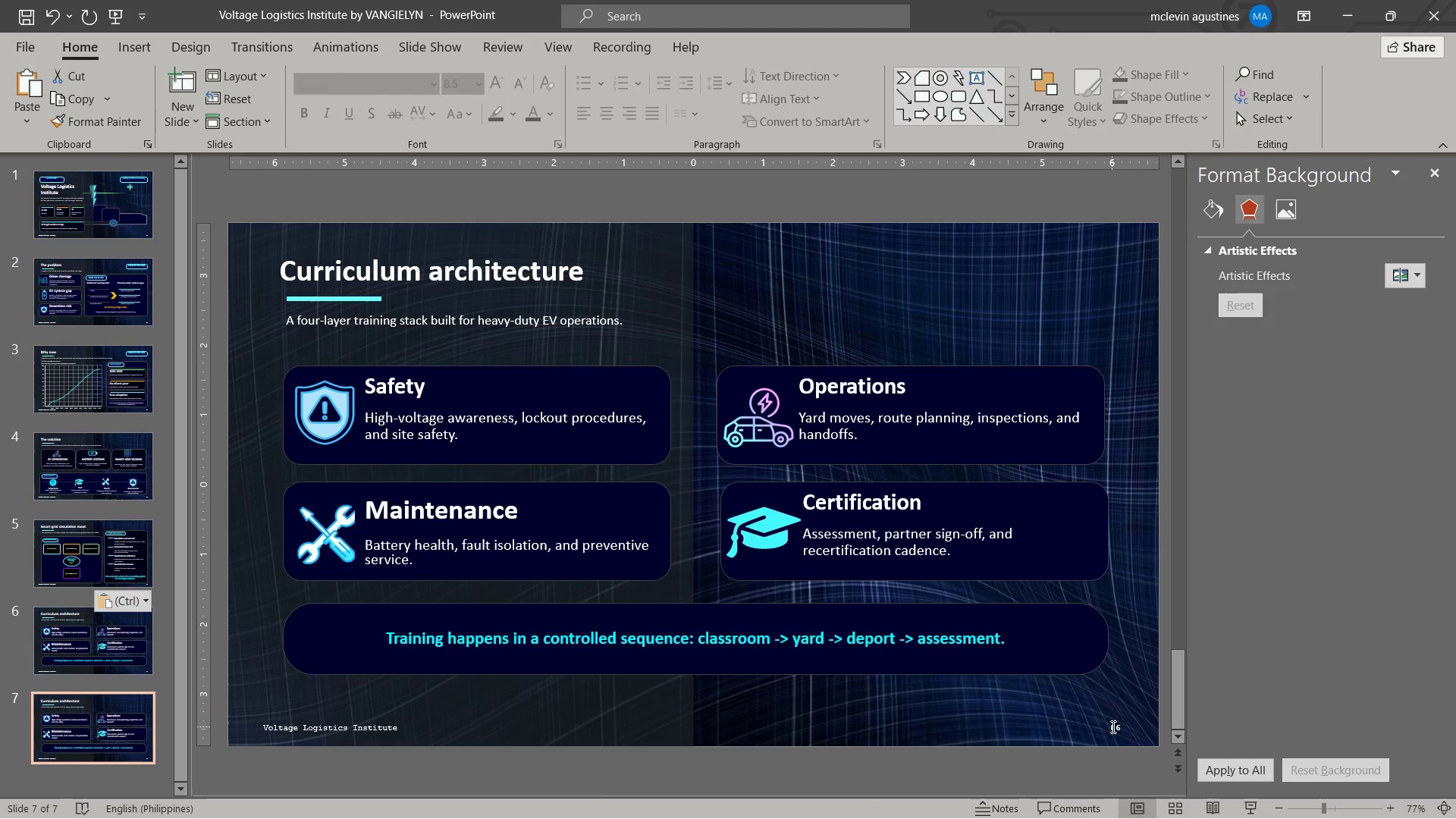 
left_click([1116, 727])
 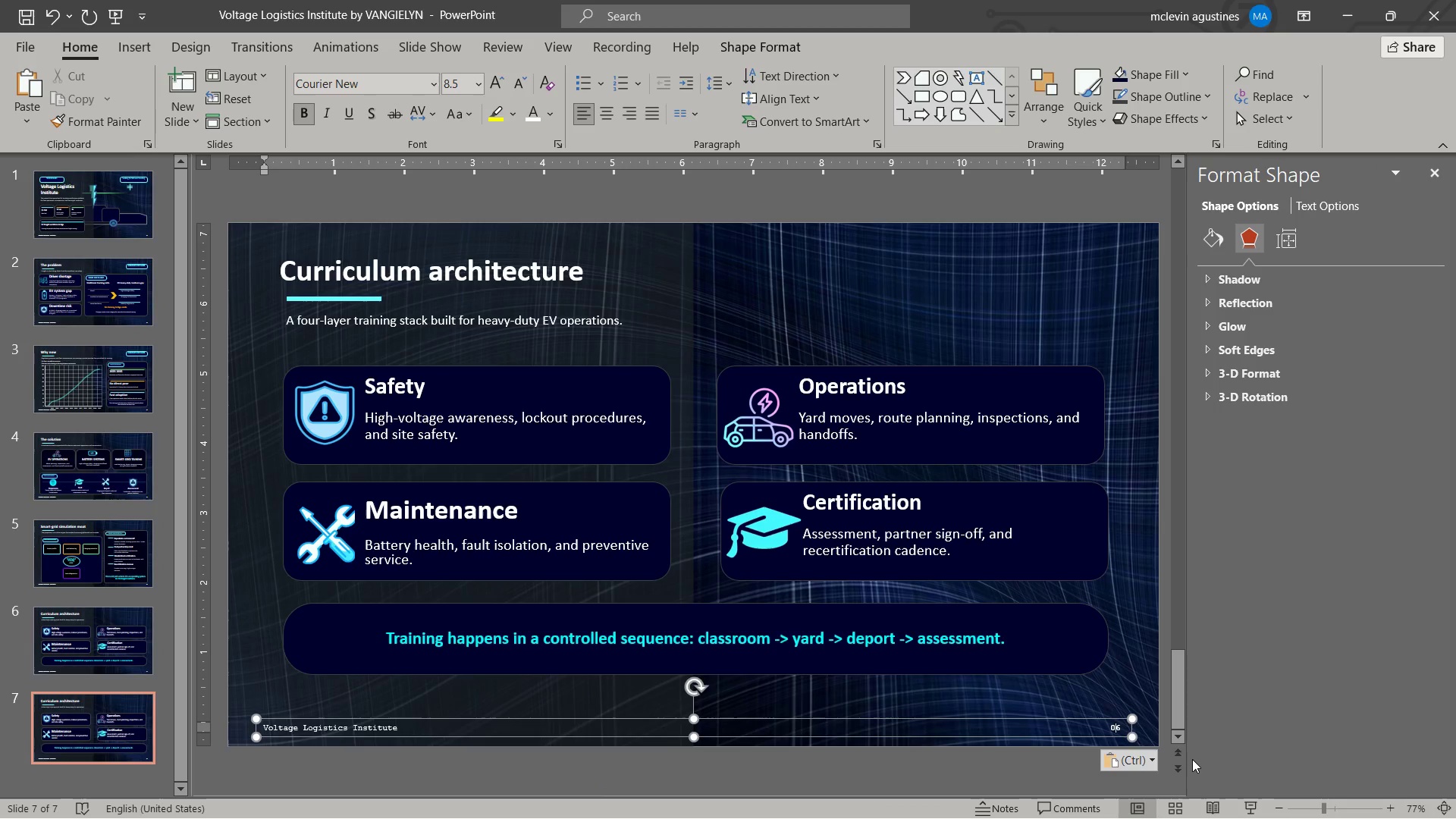 
key(Shift+ArrowRight)
 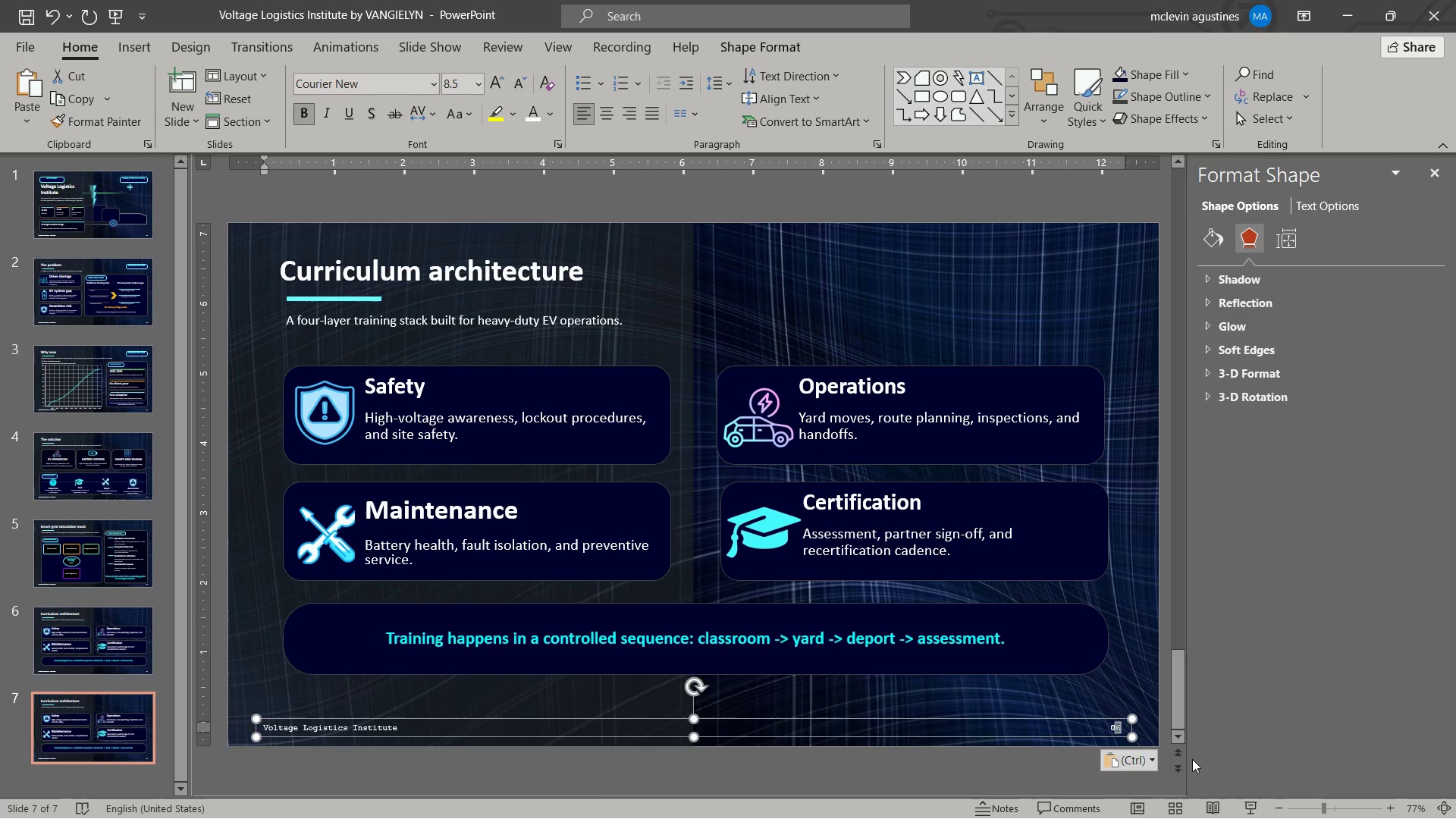 
key(Numpad7)
 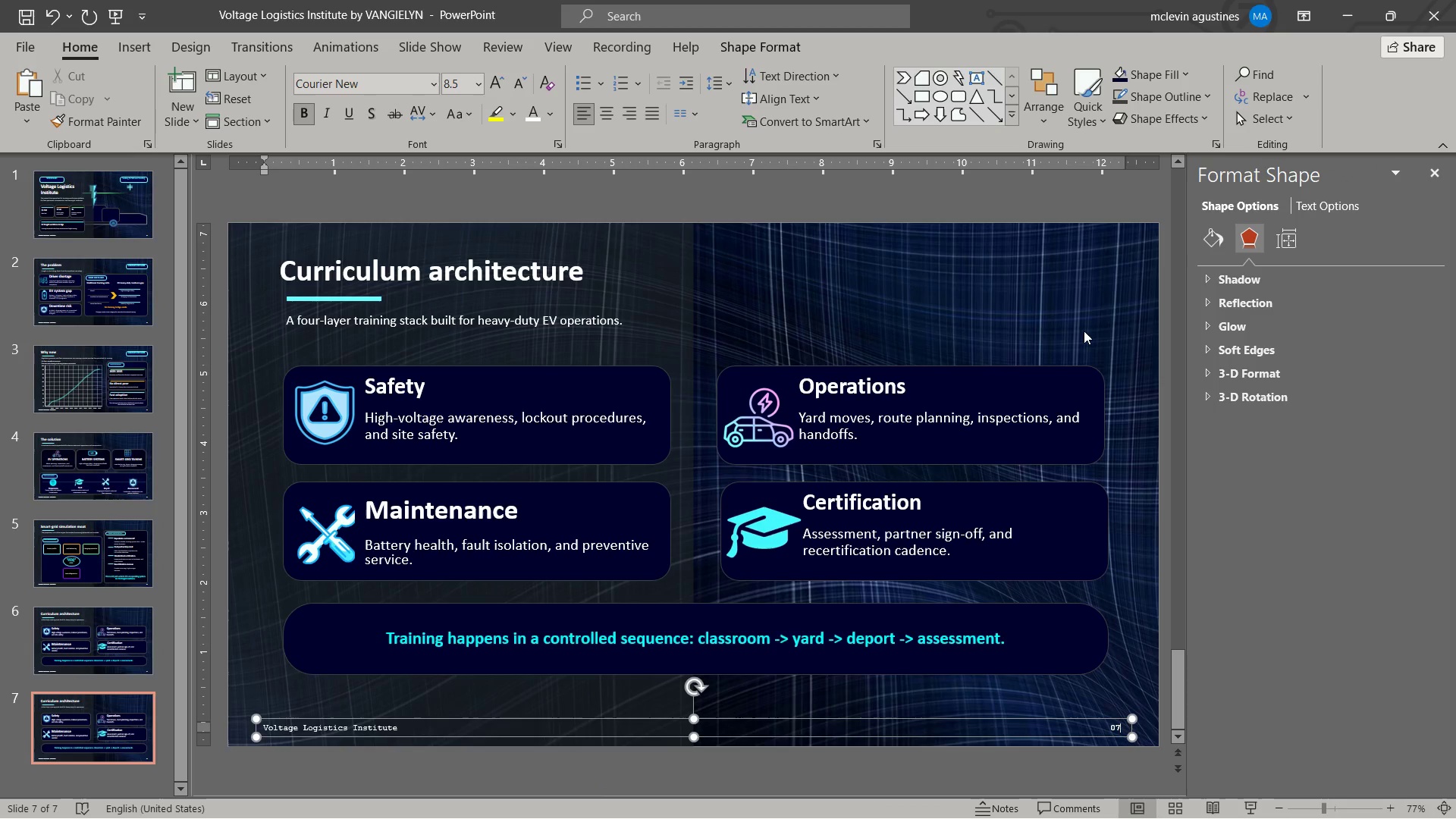 
key(Escape)
 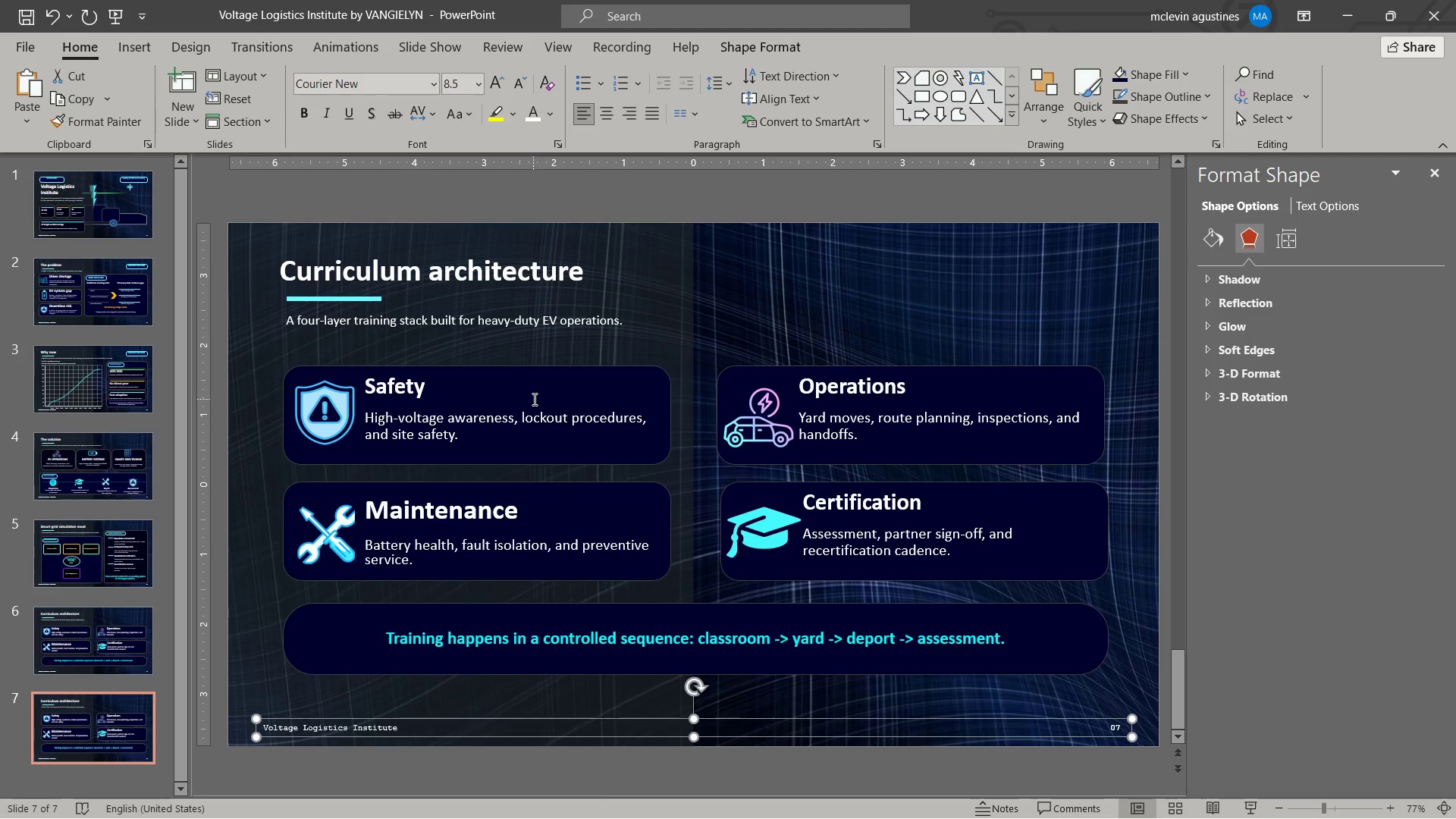 
key(Escape)
 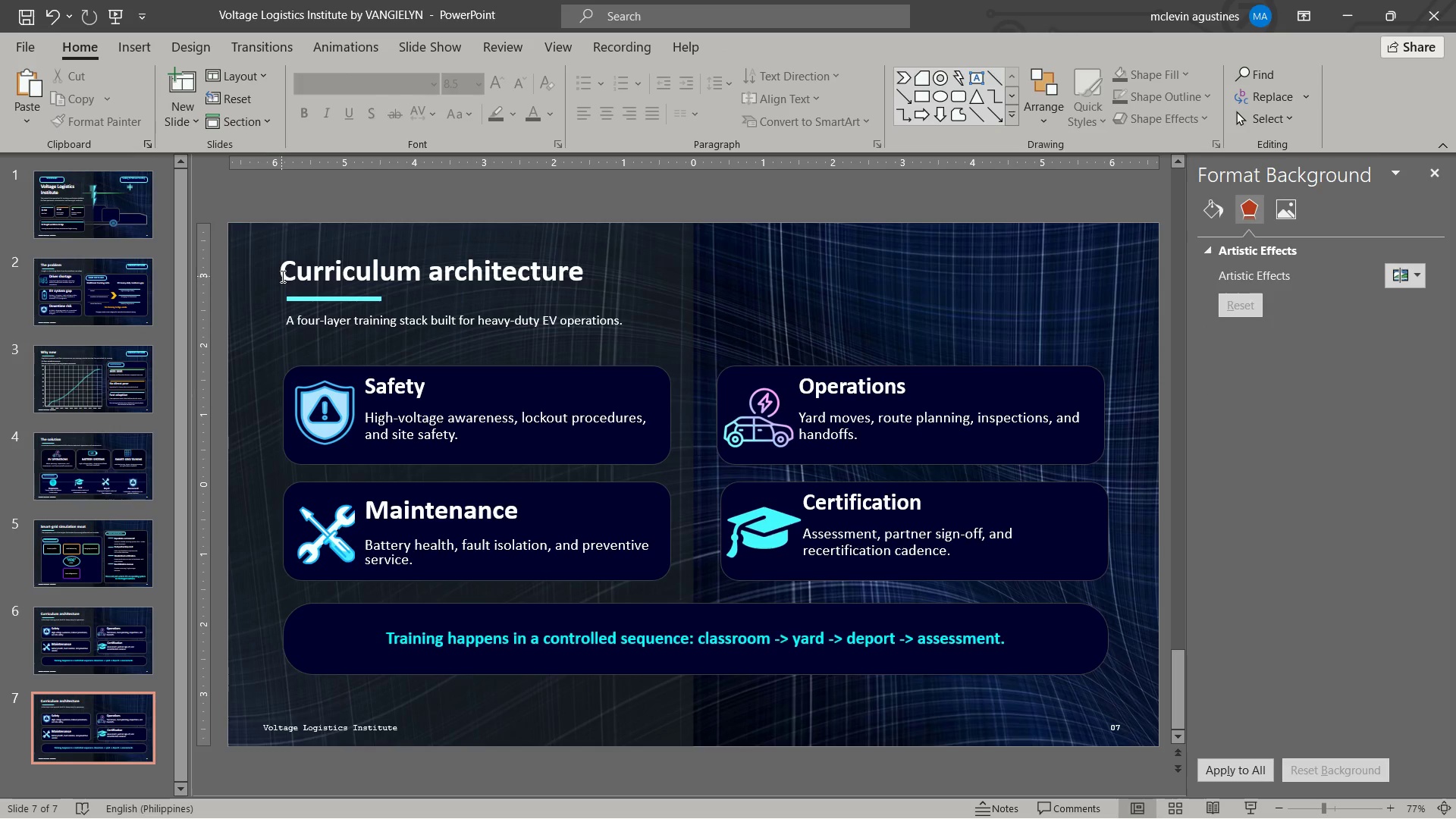 
left_click_drag(start_coordinate=[285, 277], to_coordinate=[635, 300])
 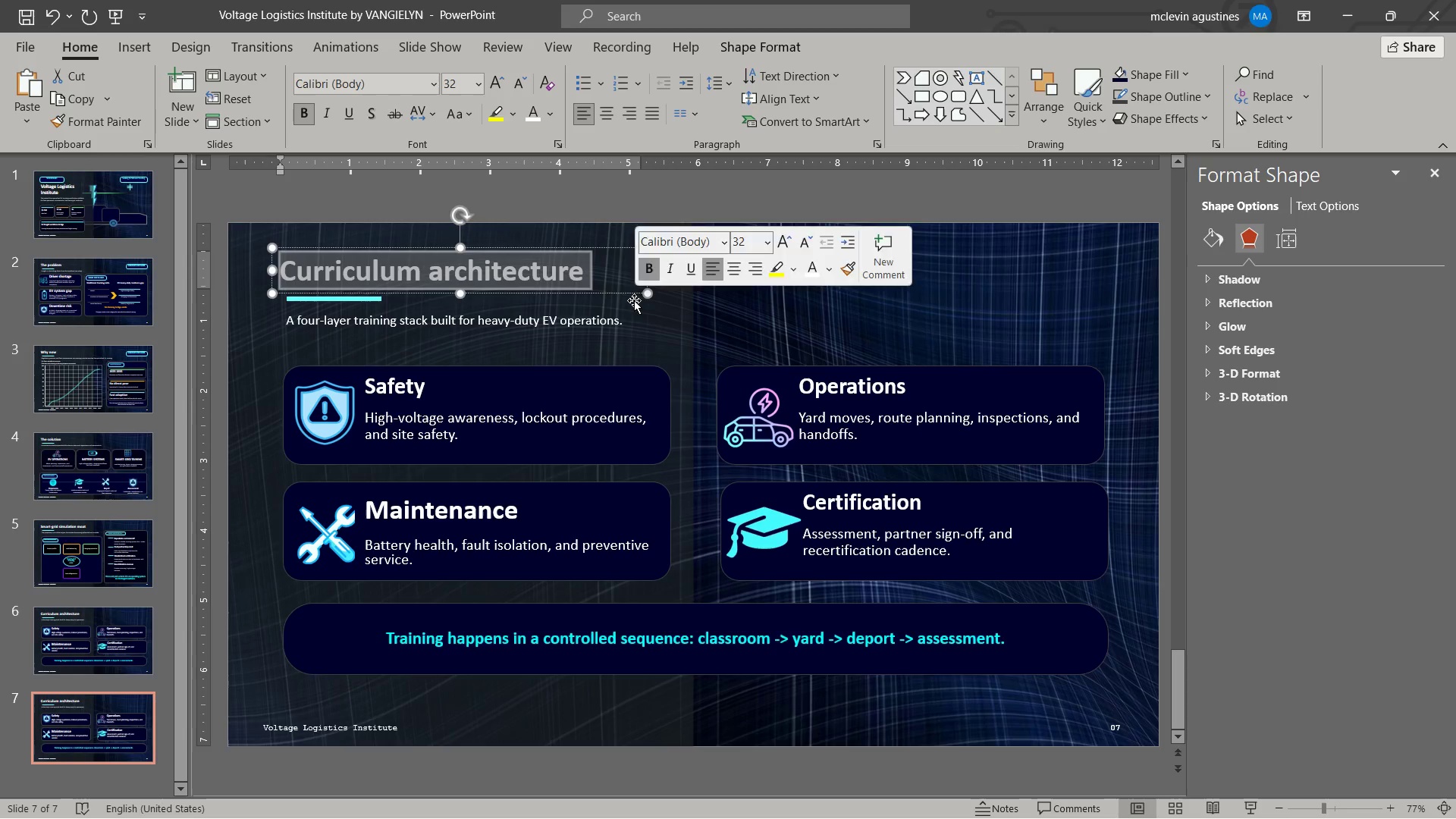 
type(Business model)
key(Escape)
key(Escape)
 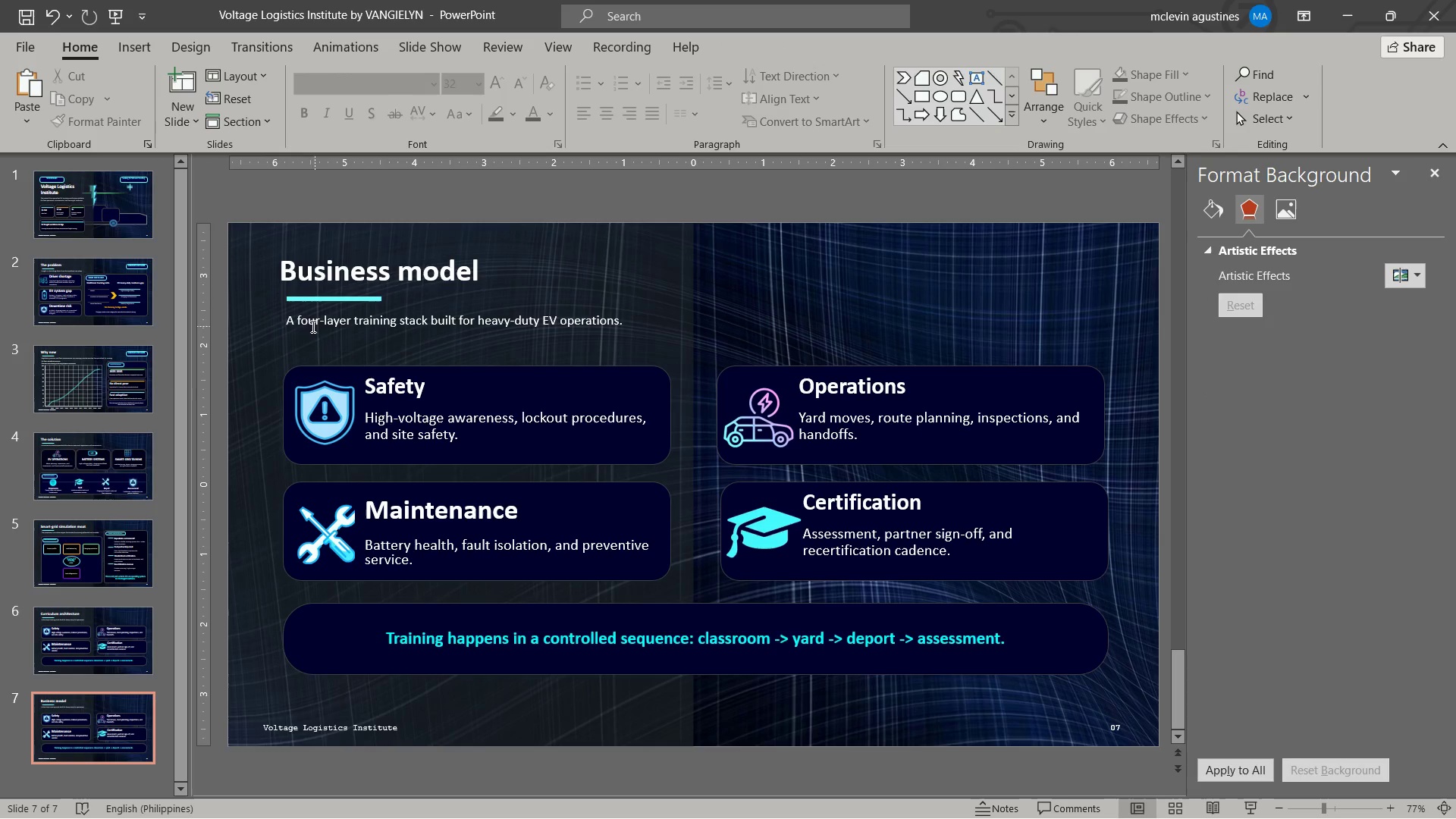 
left_click([304, 326])
 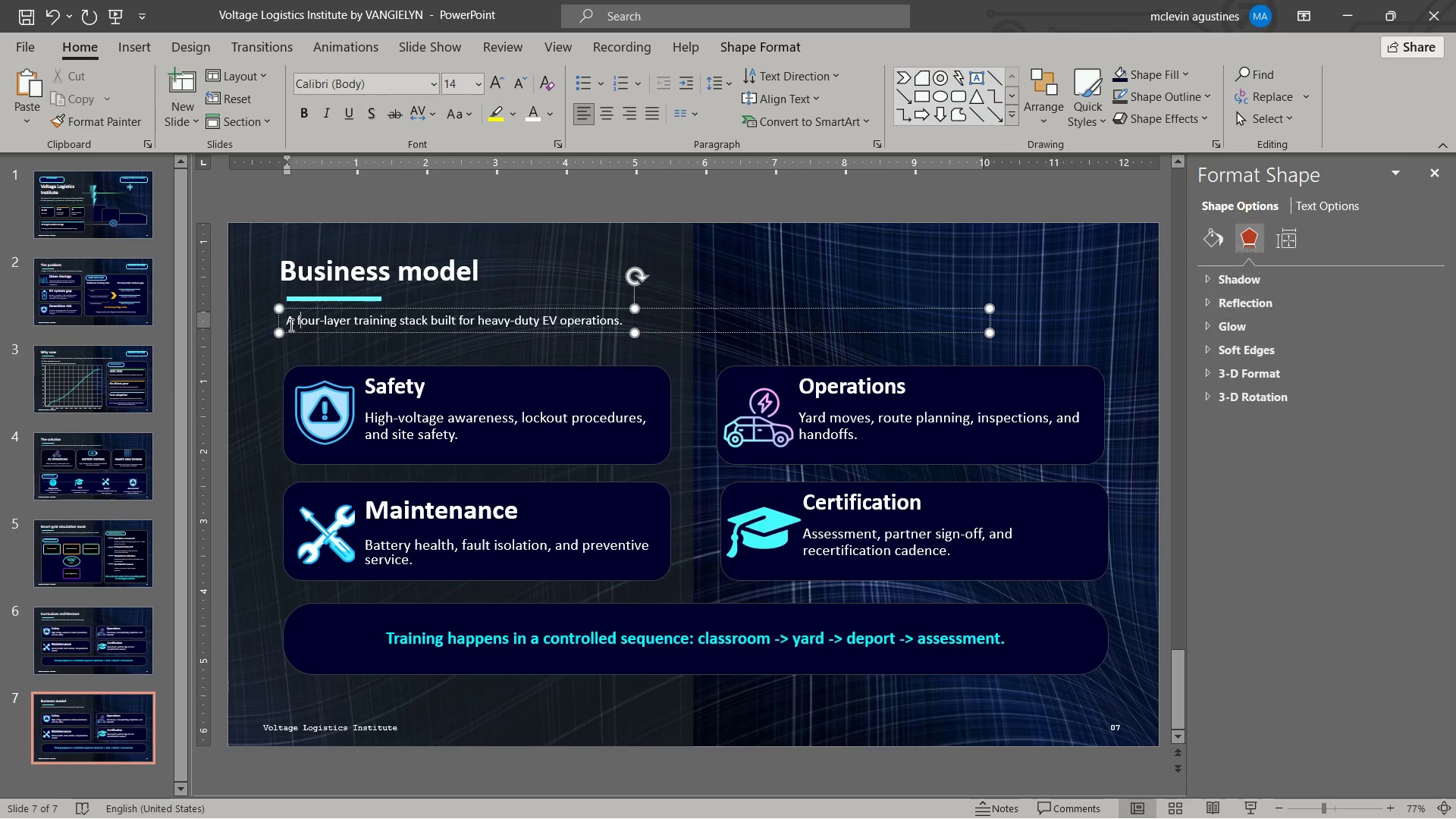 
left_click_drag(start_coordinate=[290, 325], to_coordinate=[714, 371])
 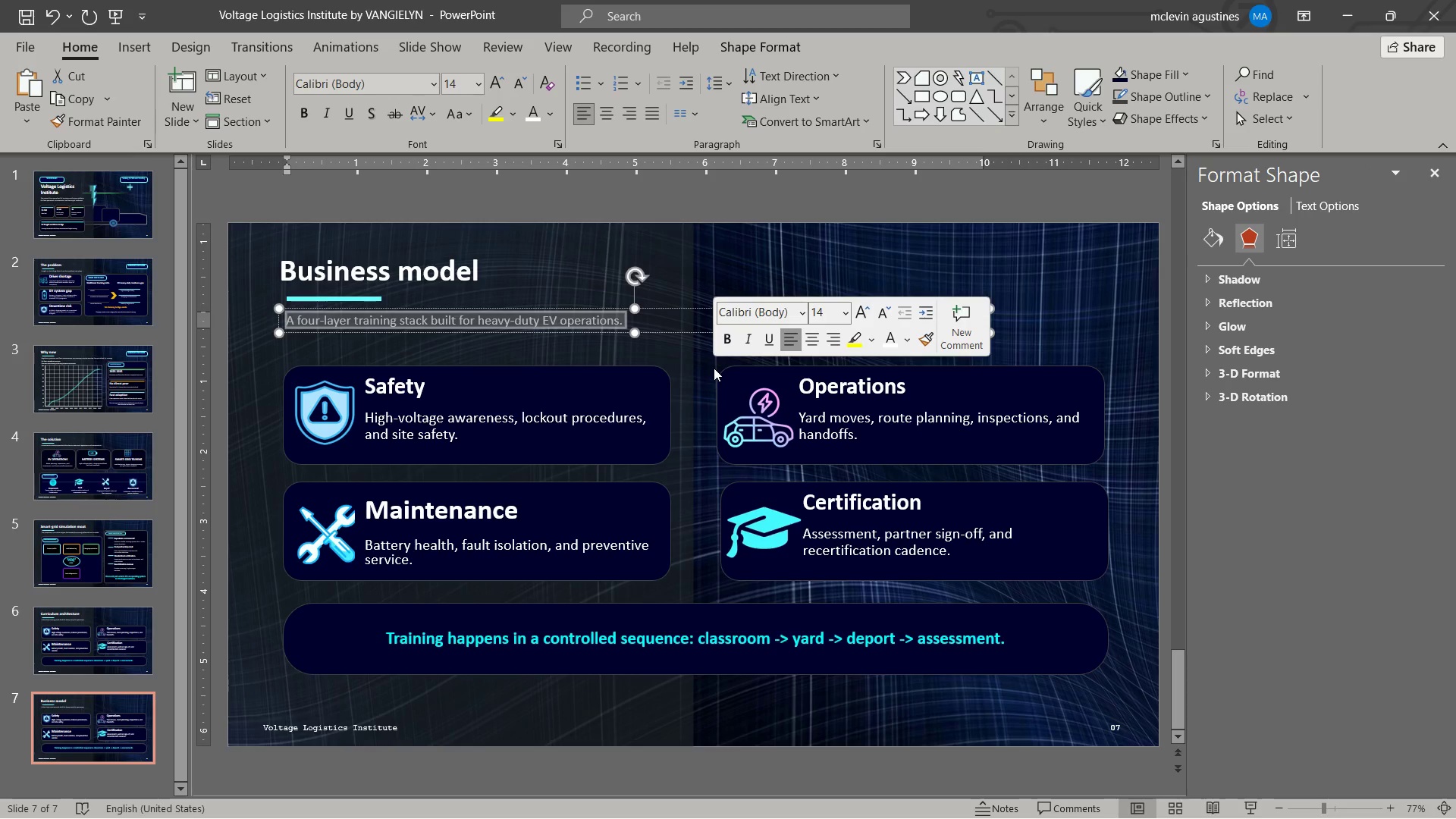 
type(multiple revenue ;-)
key(Backspace)
key(Backspace)
type(lines keep the institution resilient while demands s)
key(Backspace)
key(Backspace)
key(Backspace)
type( scales.)
key(Escape)
key(Escape)
 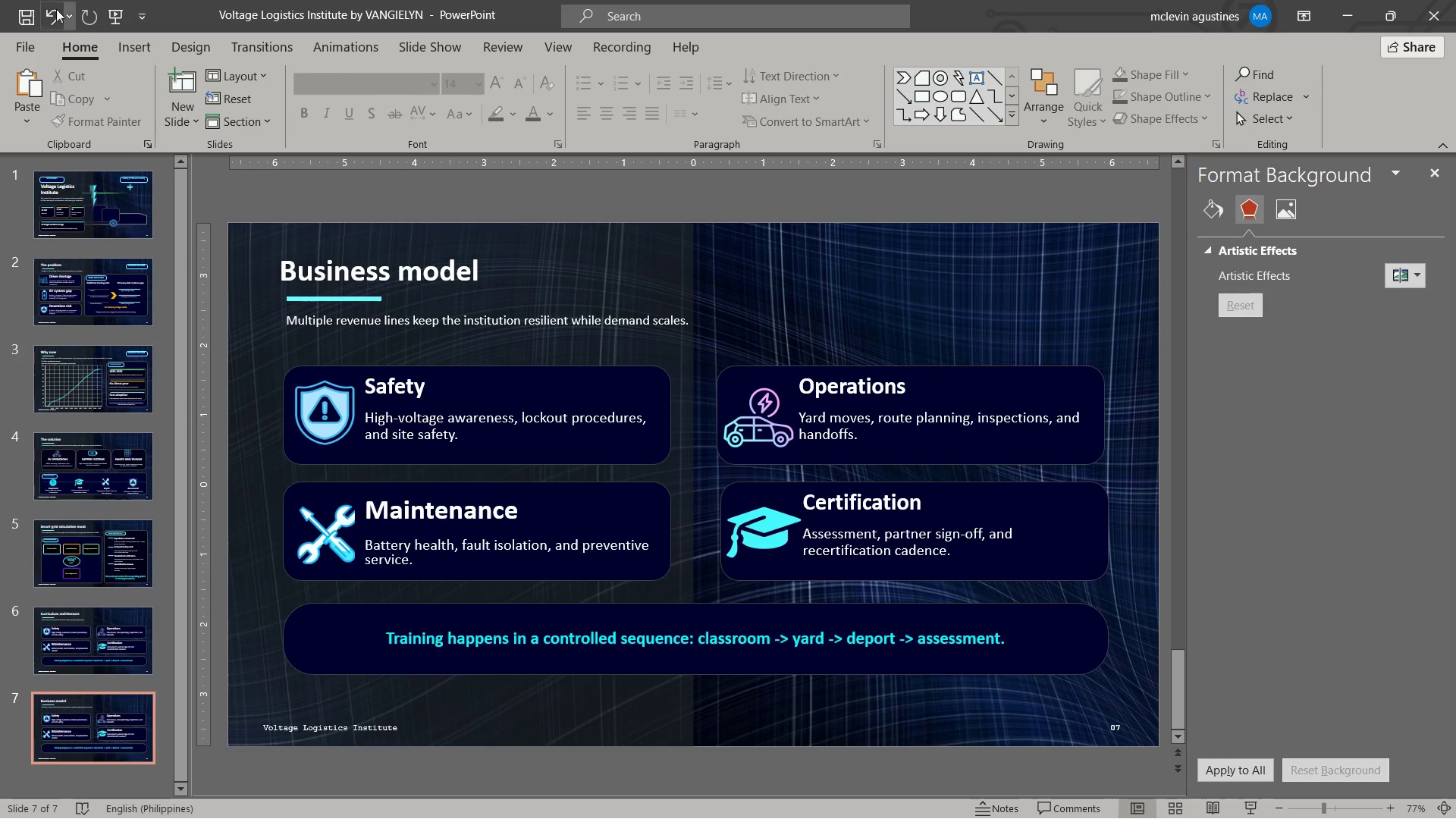 
left_click([32, 4])